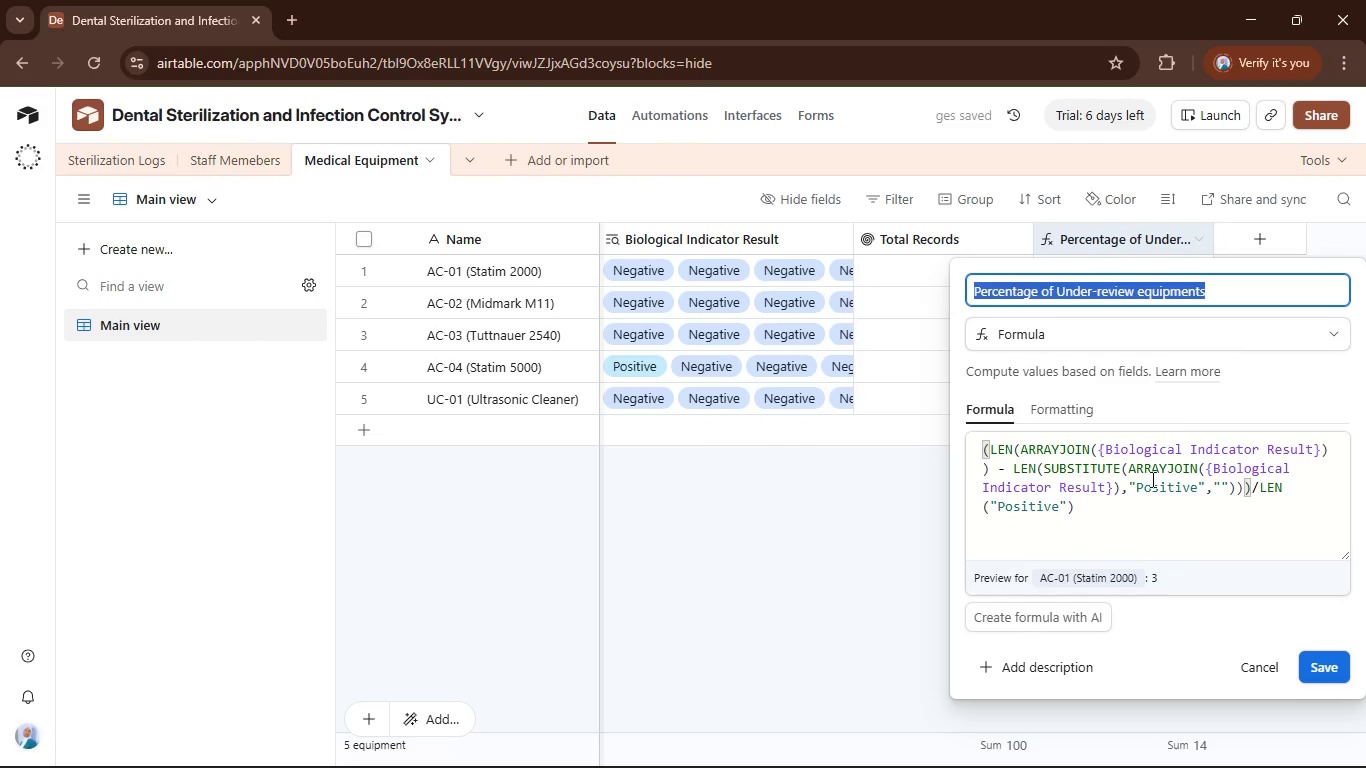 
key(Shift+0)
 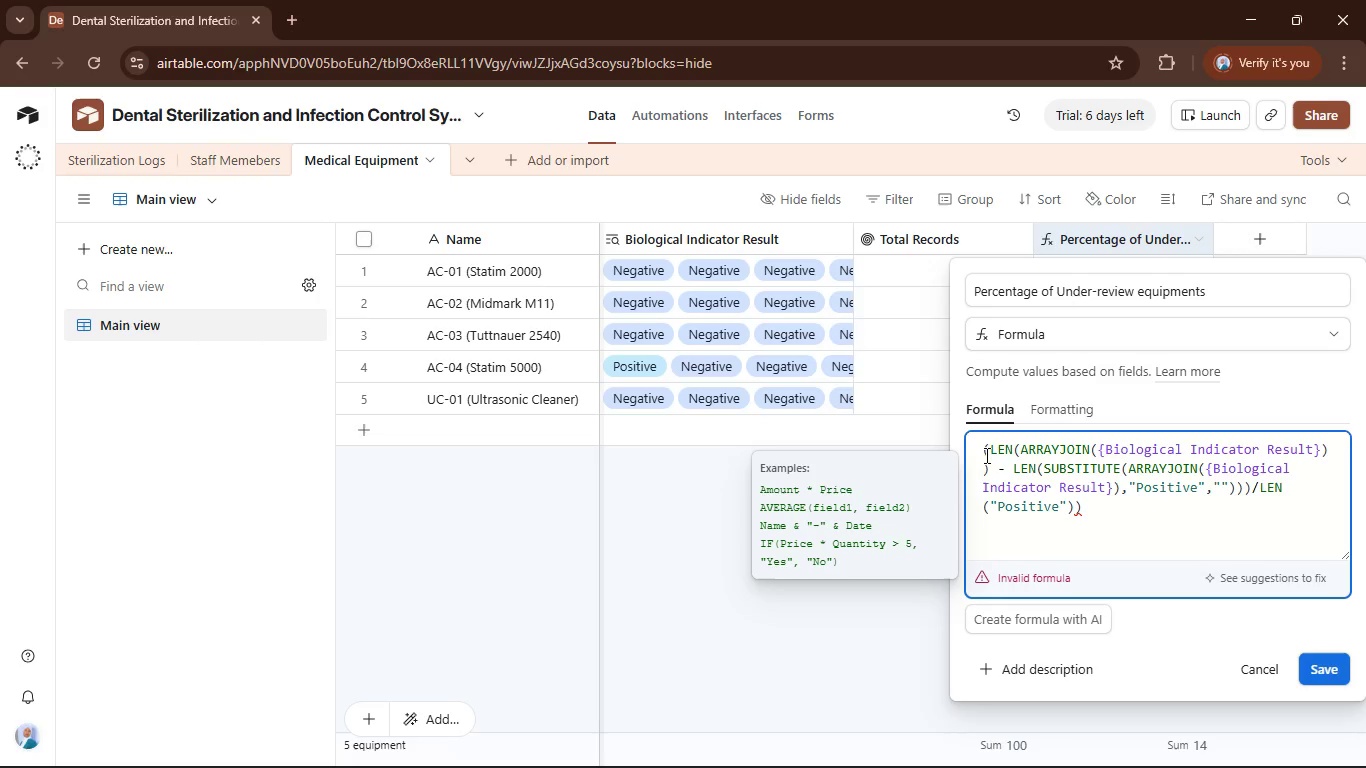 
left_click([977, 447])
 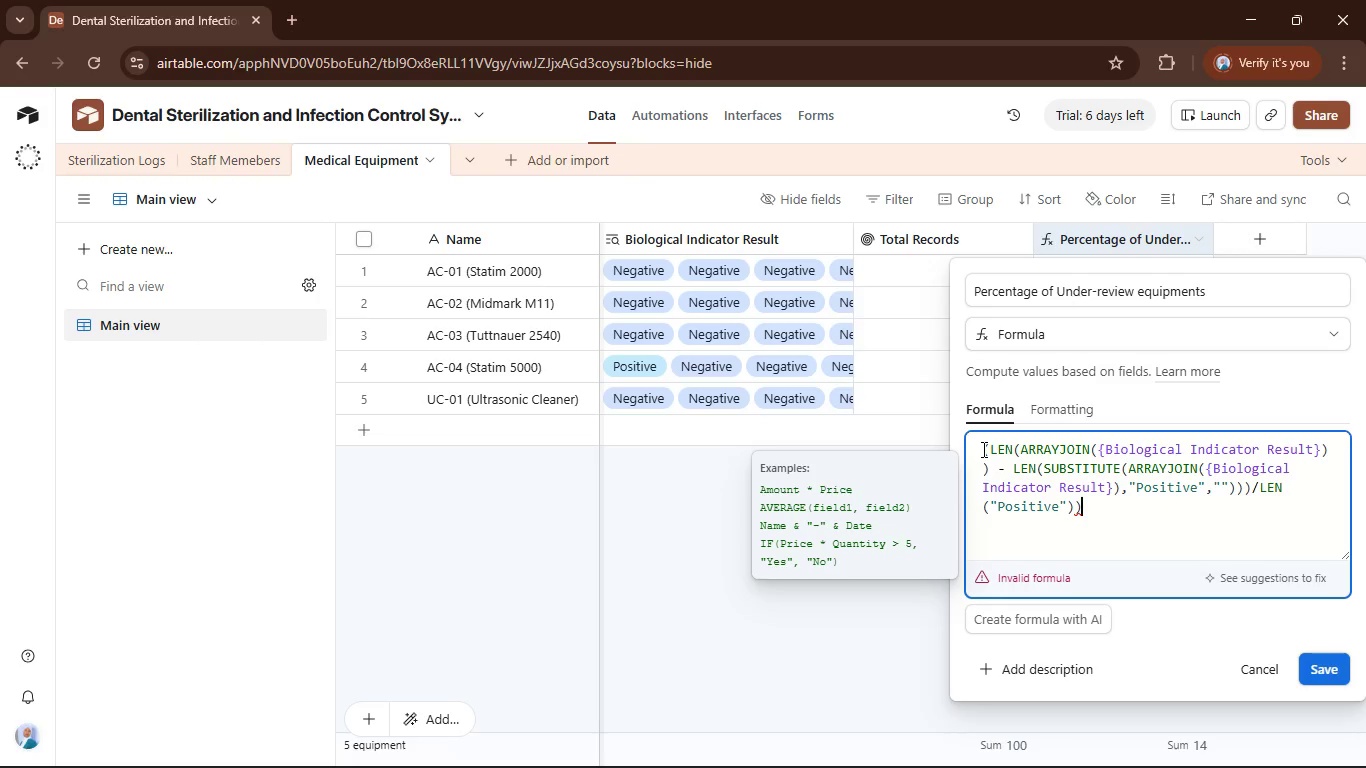 
left_click([982, 449])
 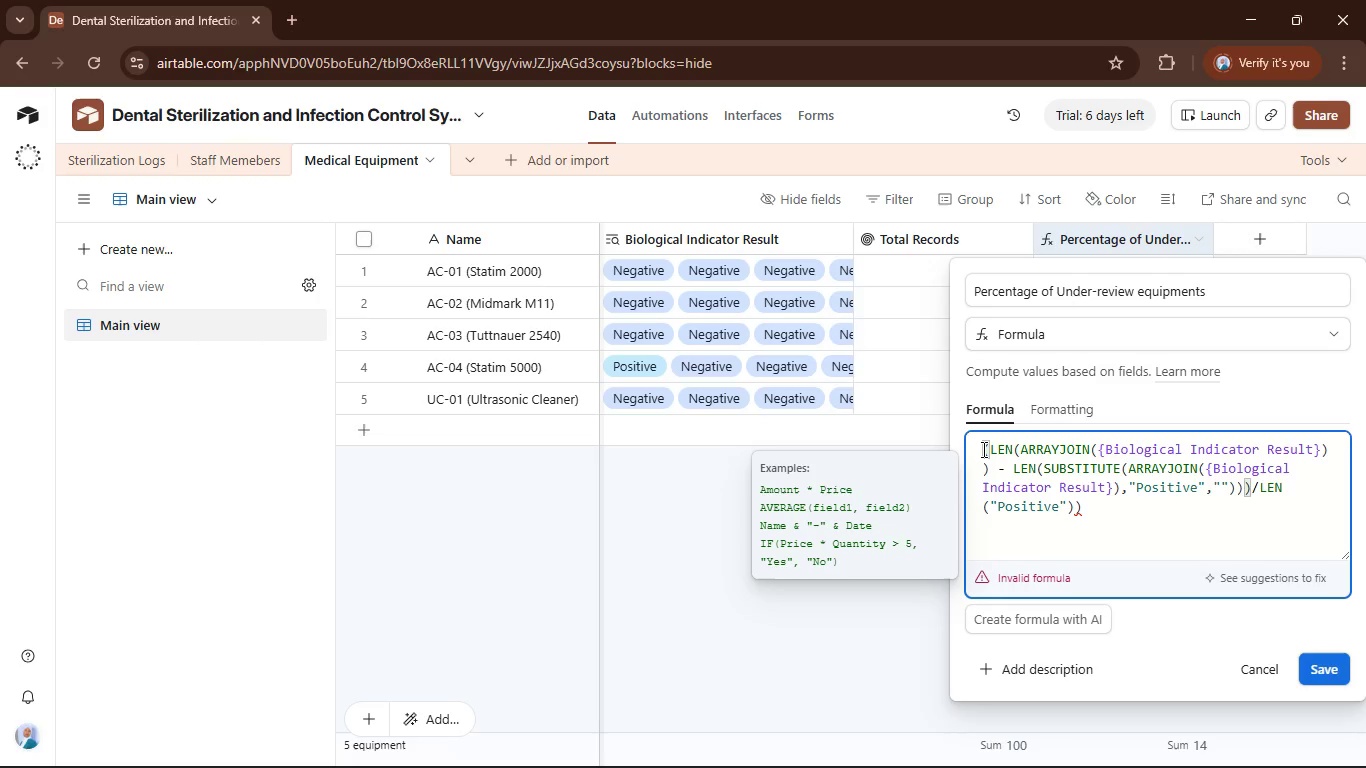 
key(Shift+9)
 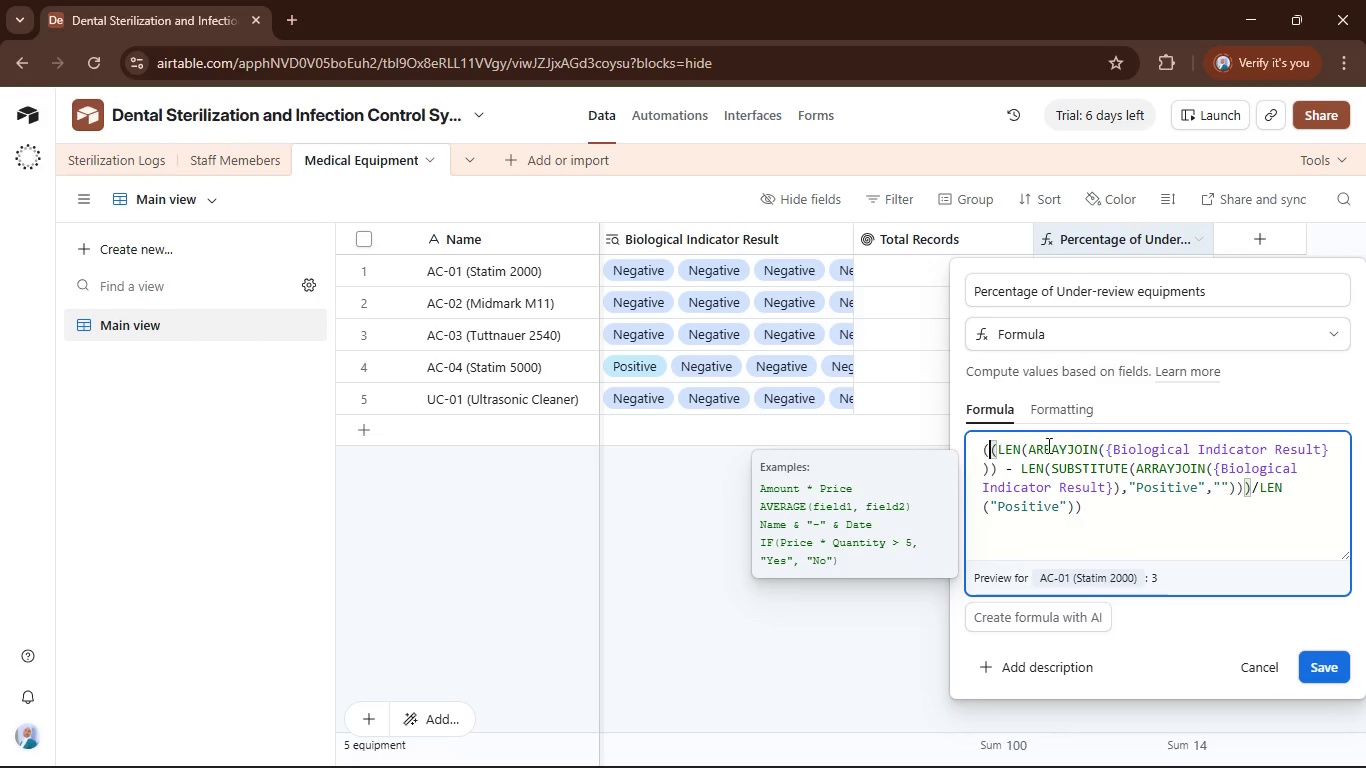 
left_click([1128, 505])
 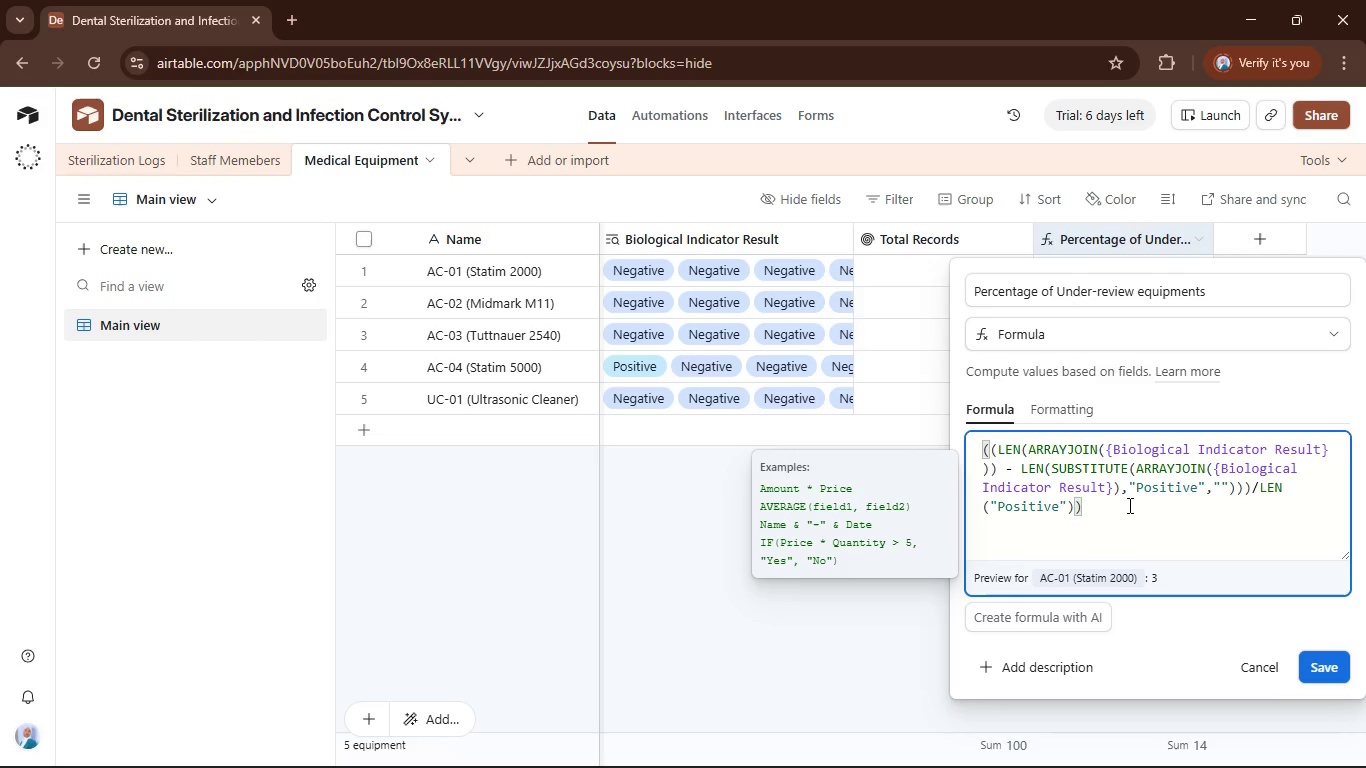 
type(/tot)
key(Tab)
 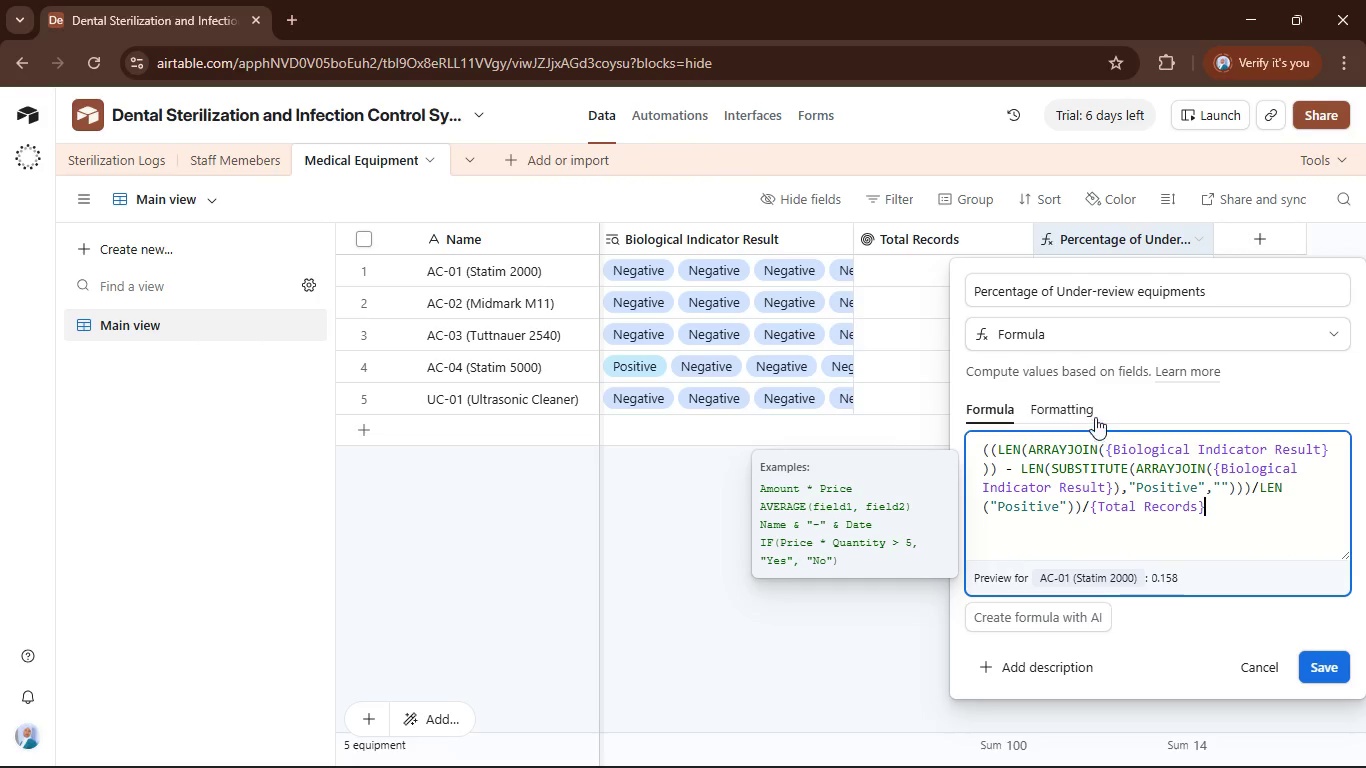 
left_click([1079, 411])
 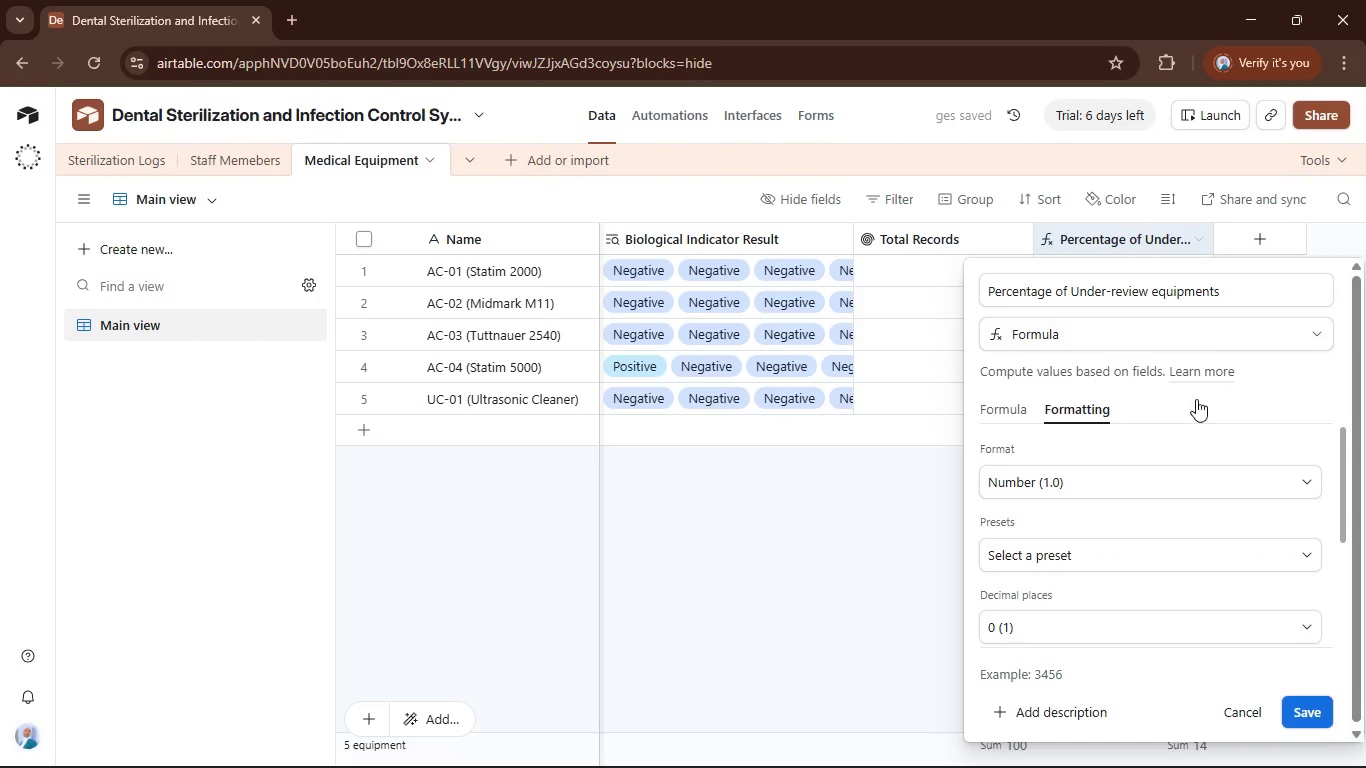 
mouse_move([1227, 506])
 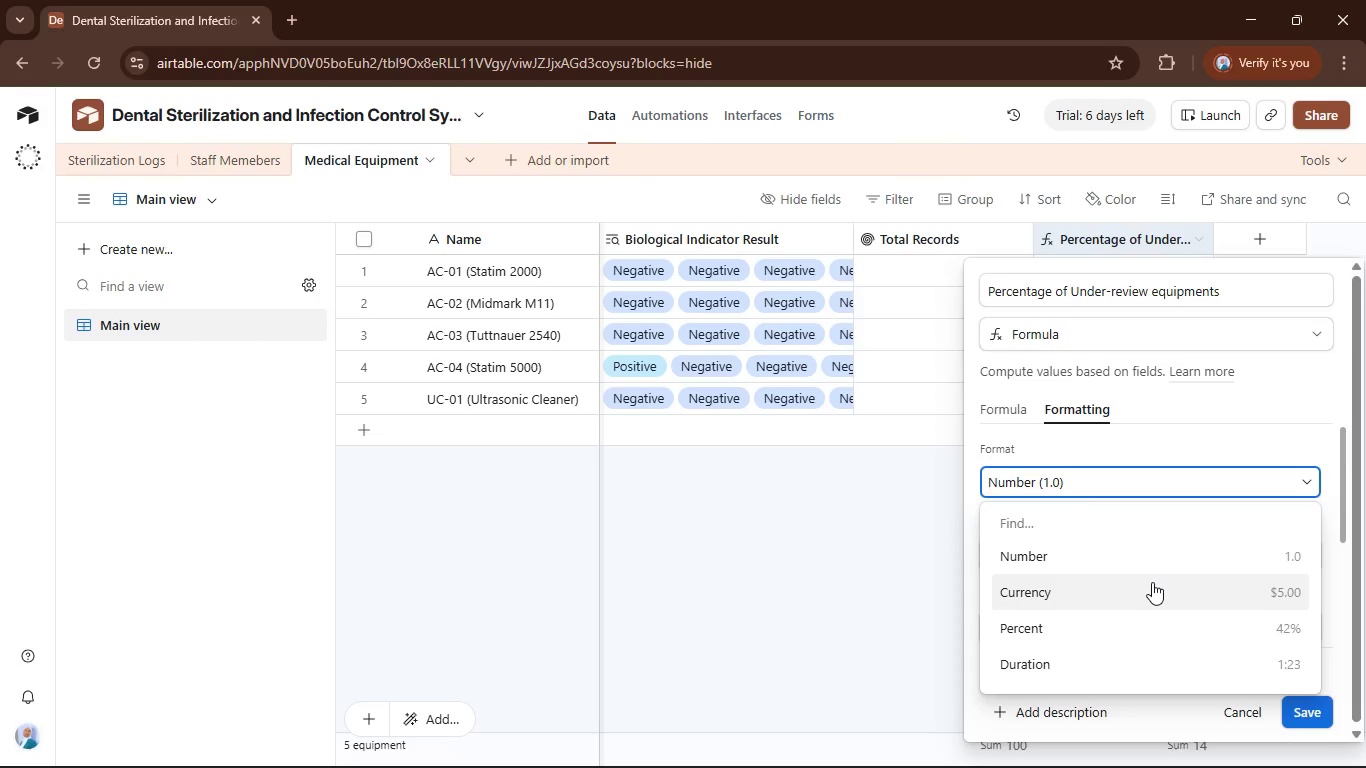 
left_click([1134, 621])
 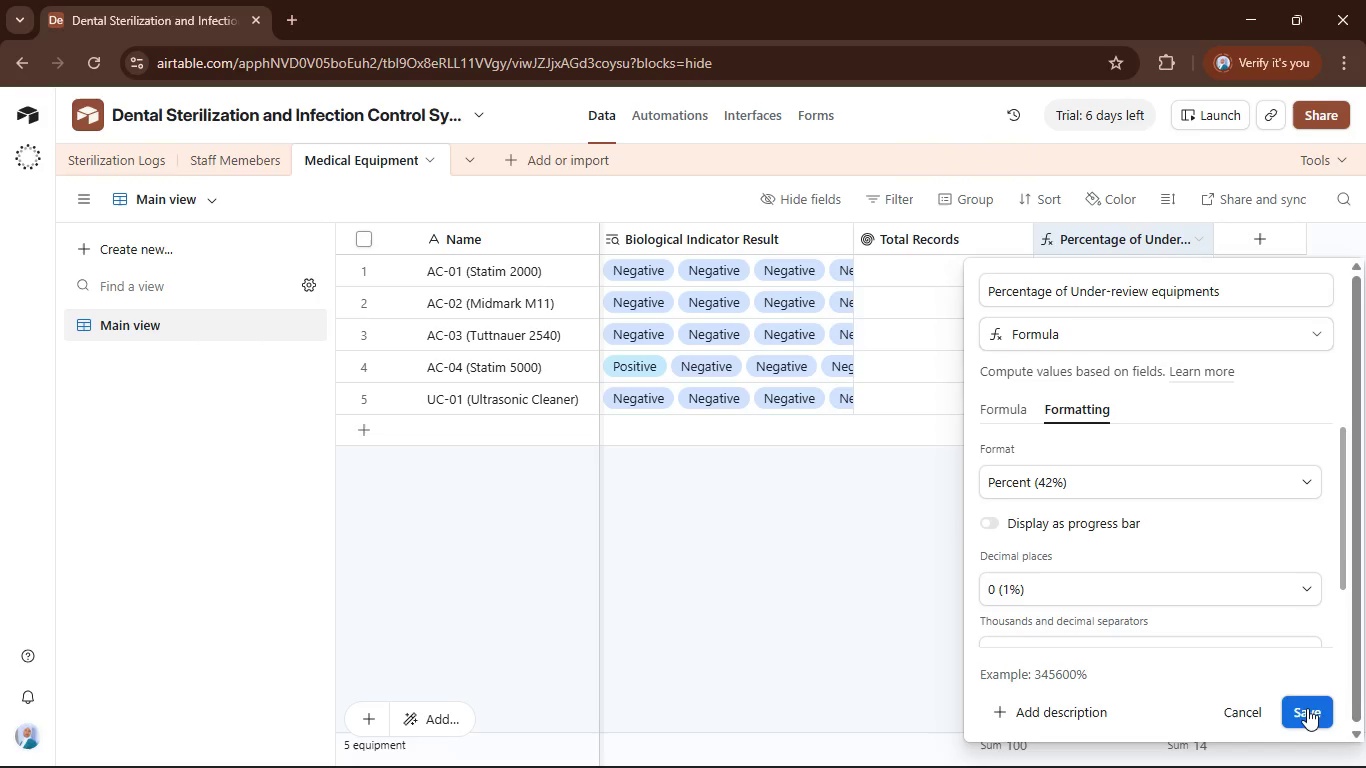 
left_click([1283, 596])
 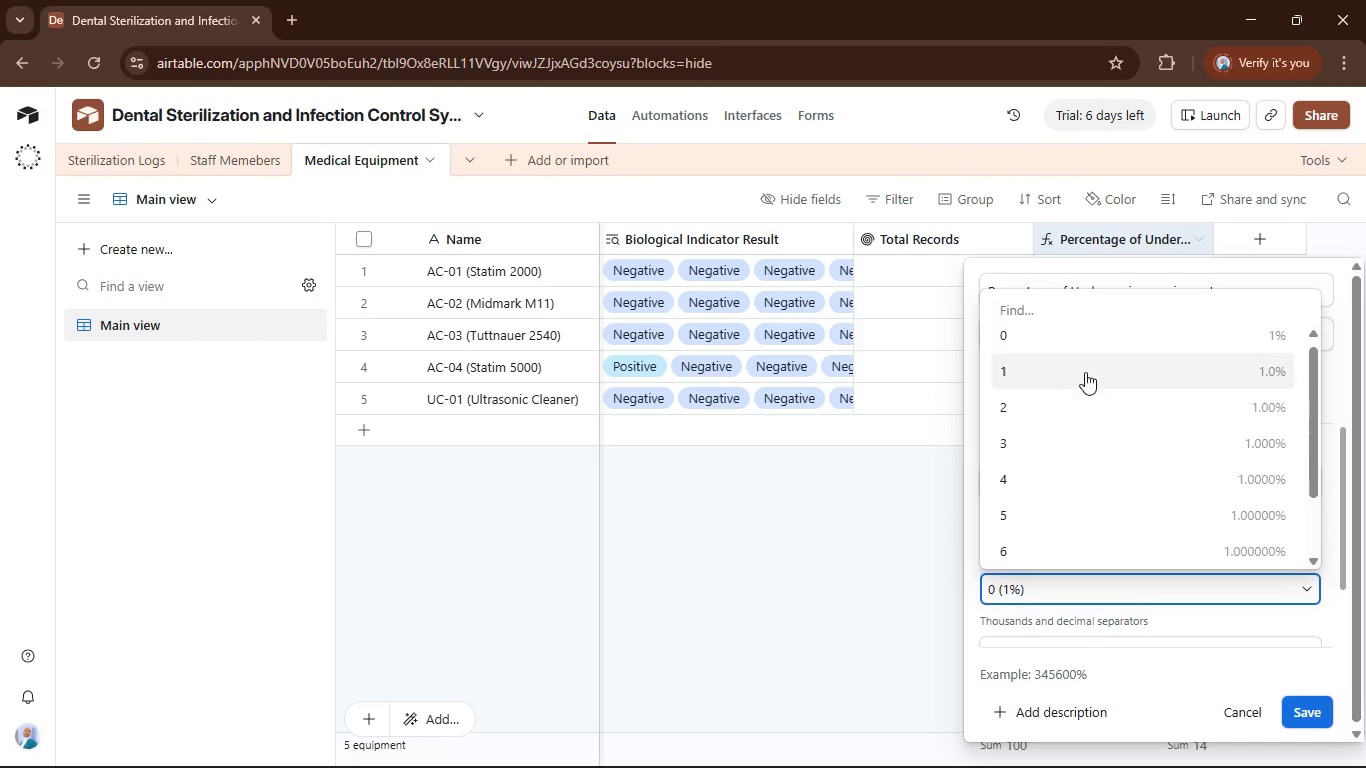 
left_click([1083, 368])
 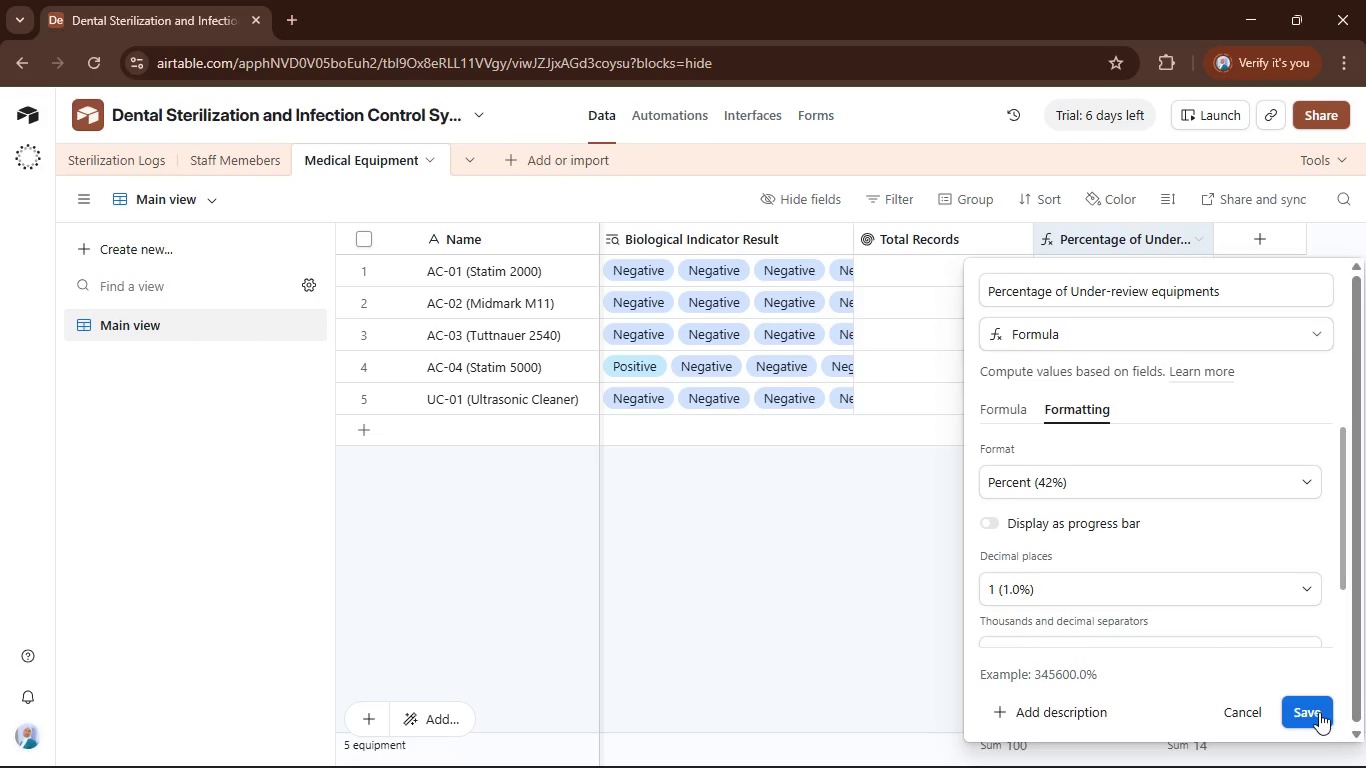 
left_click([1319, 712])
 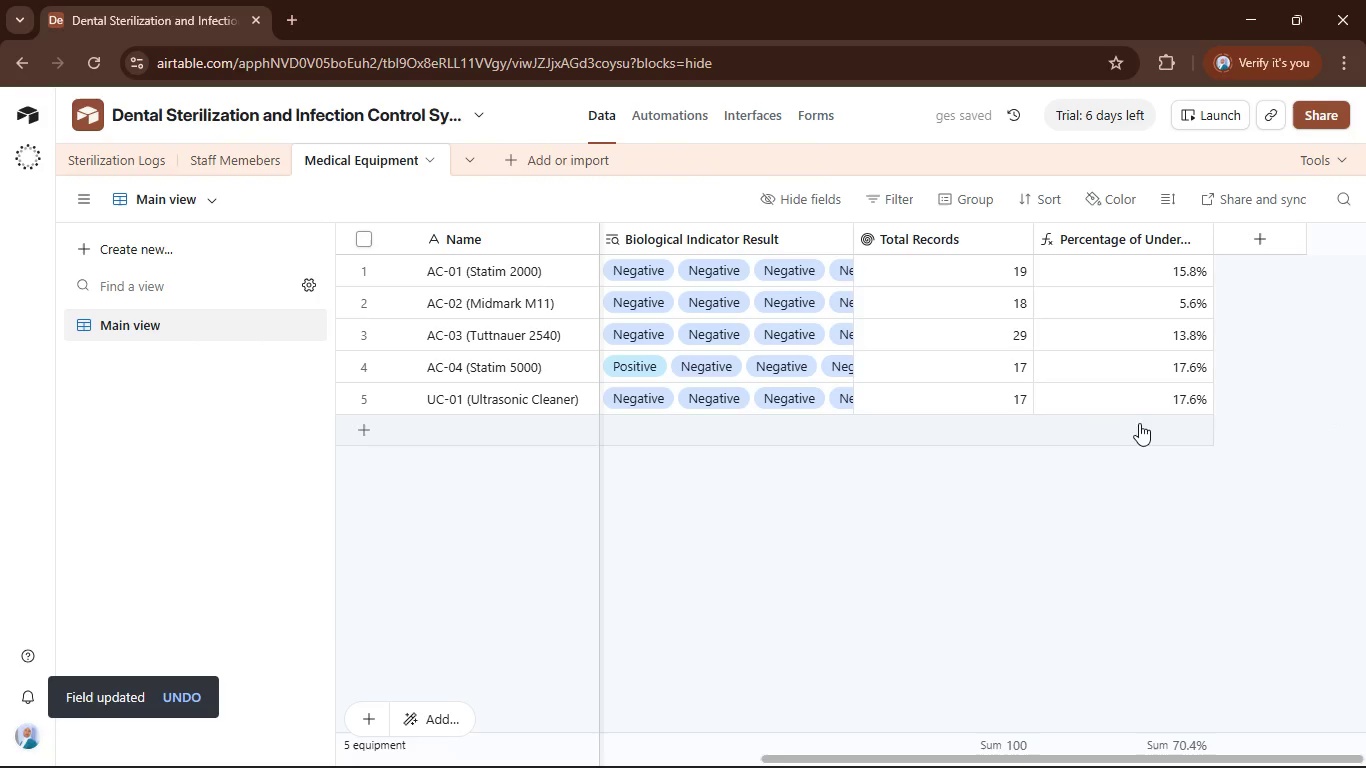 
wait(7.03)
 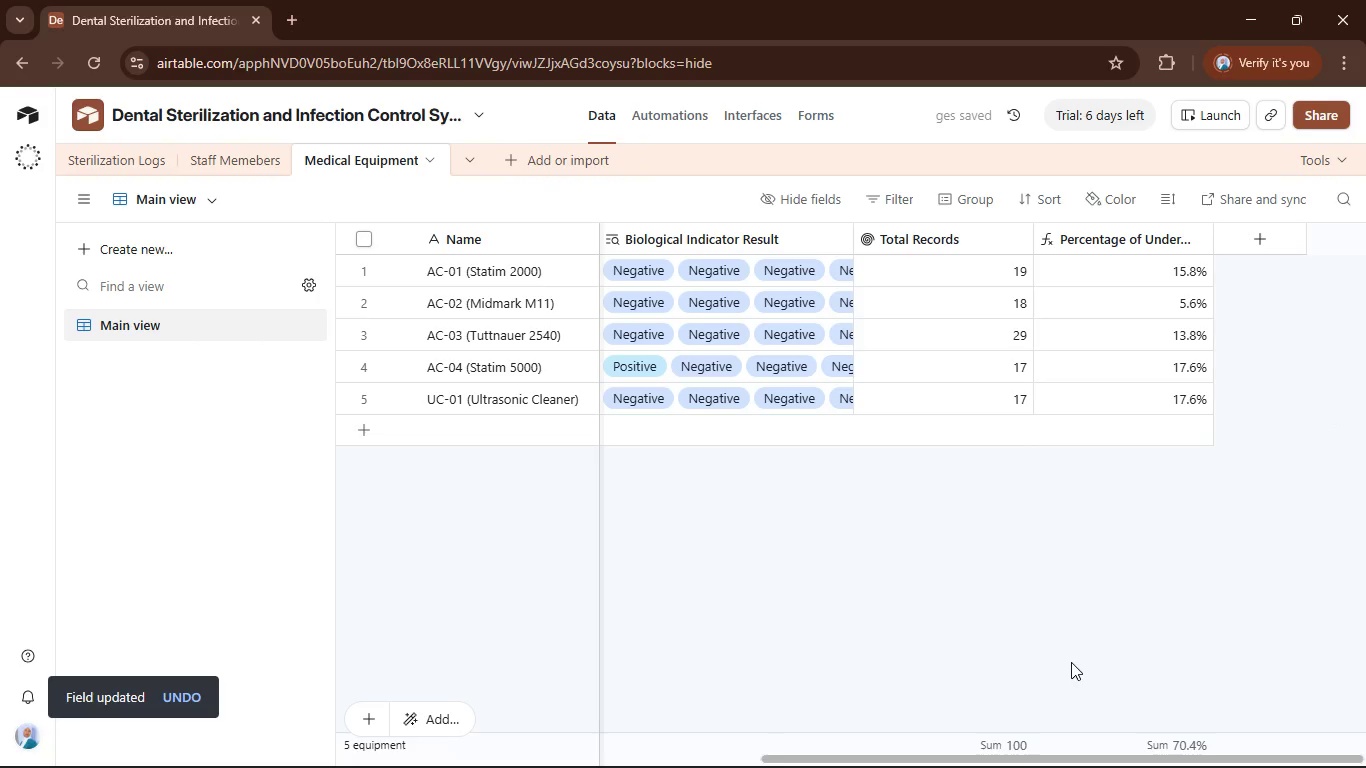 
mouse_move([1152, 754])
 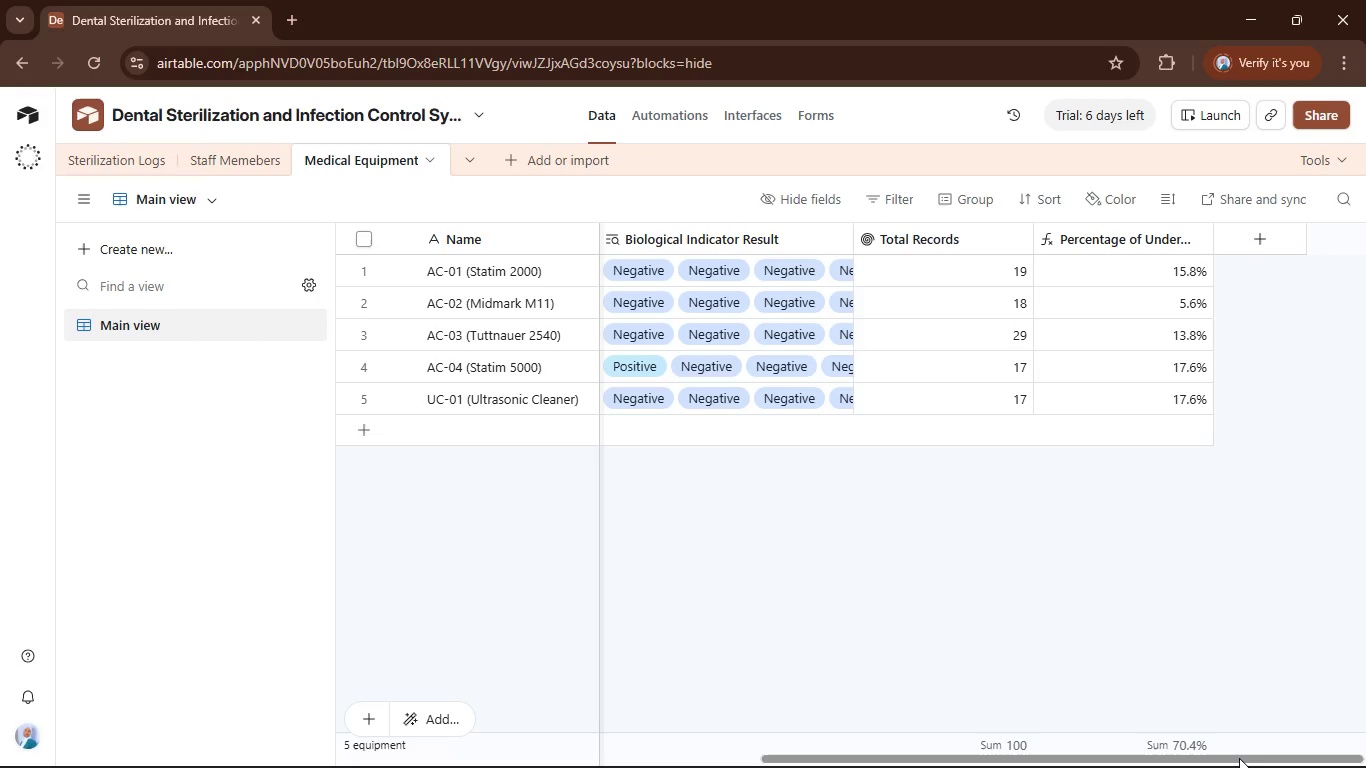 
left_click_drag(start_coordinate=[1239, 758], to_coordinate=[908, 767])
 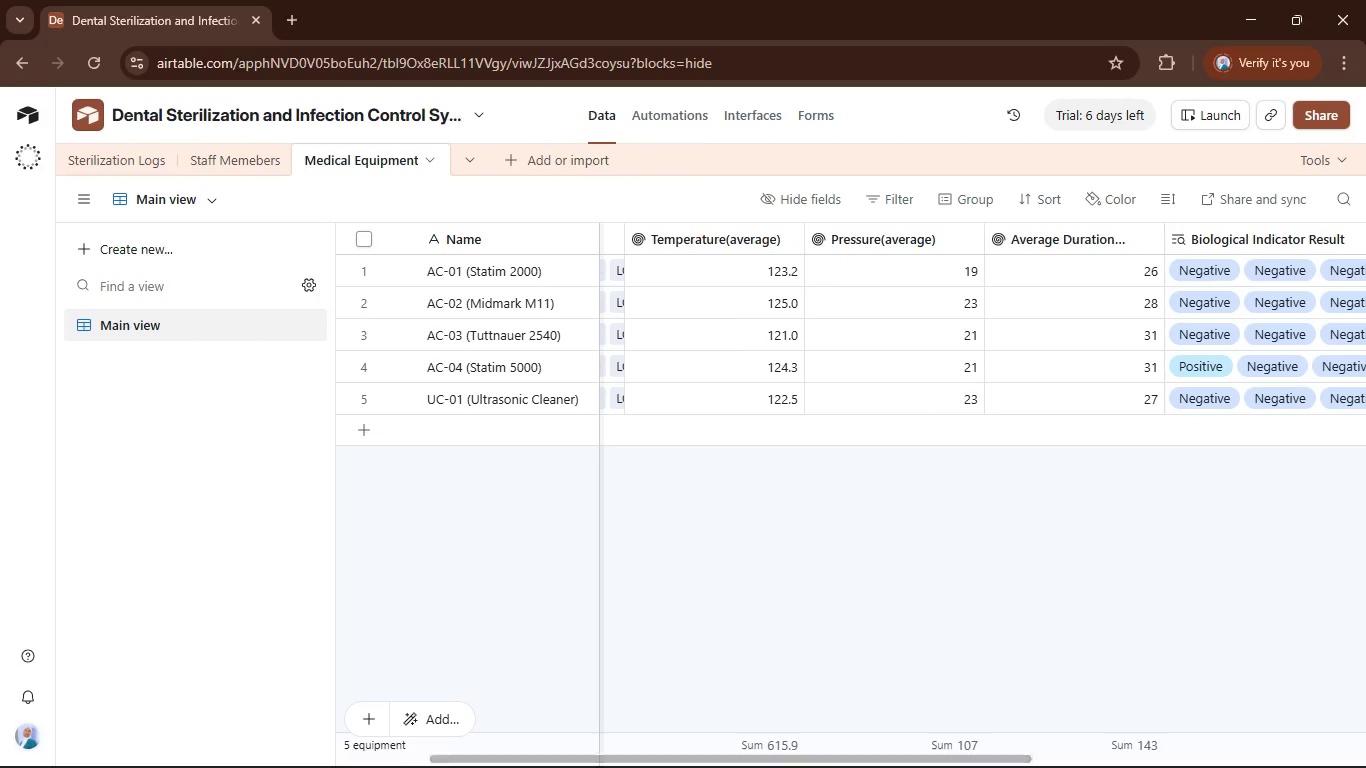 
left_click([908, 767])
 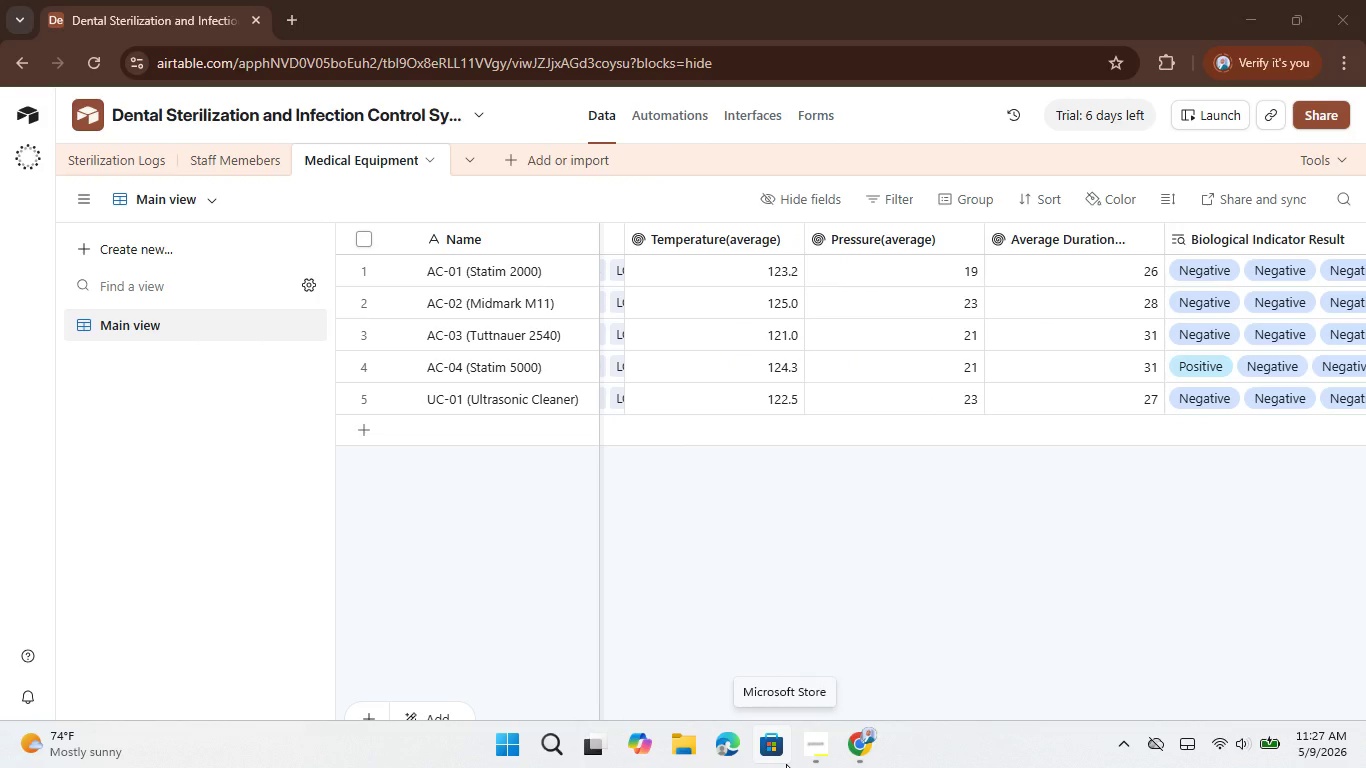 
wait(7.25)
 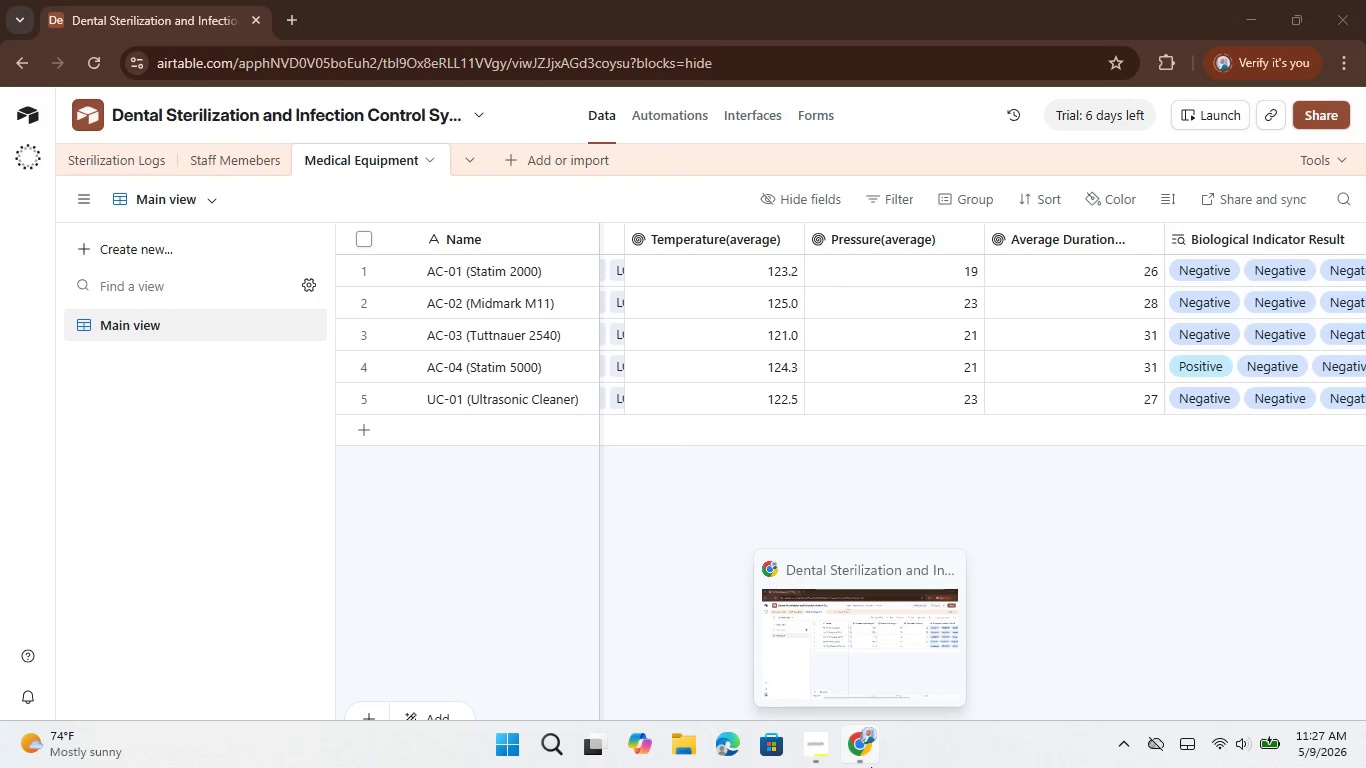 
left_click([809, 751])